 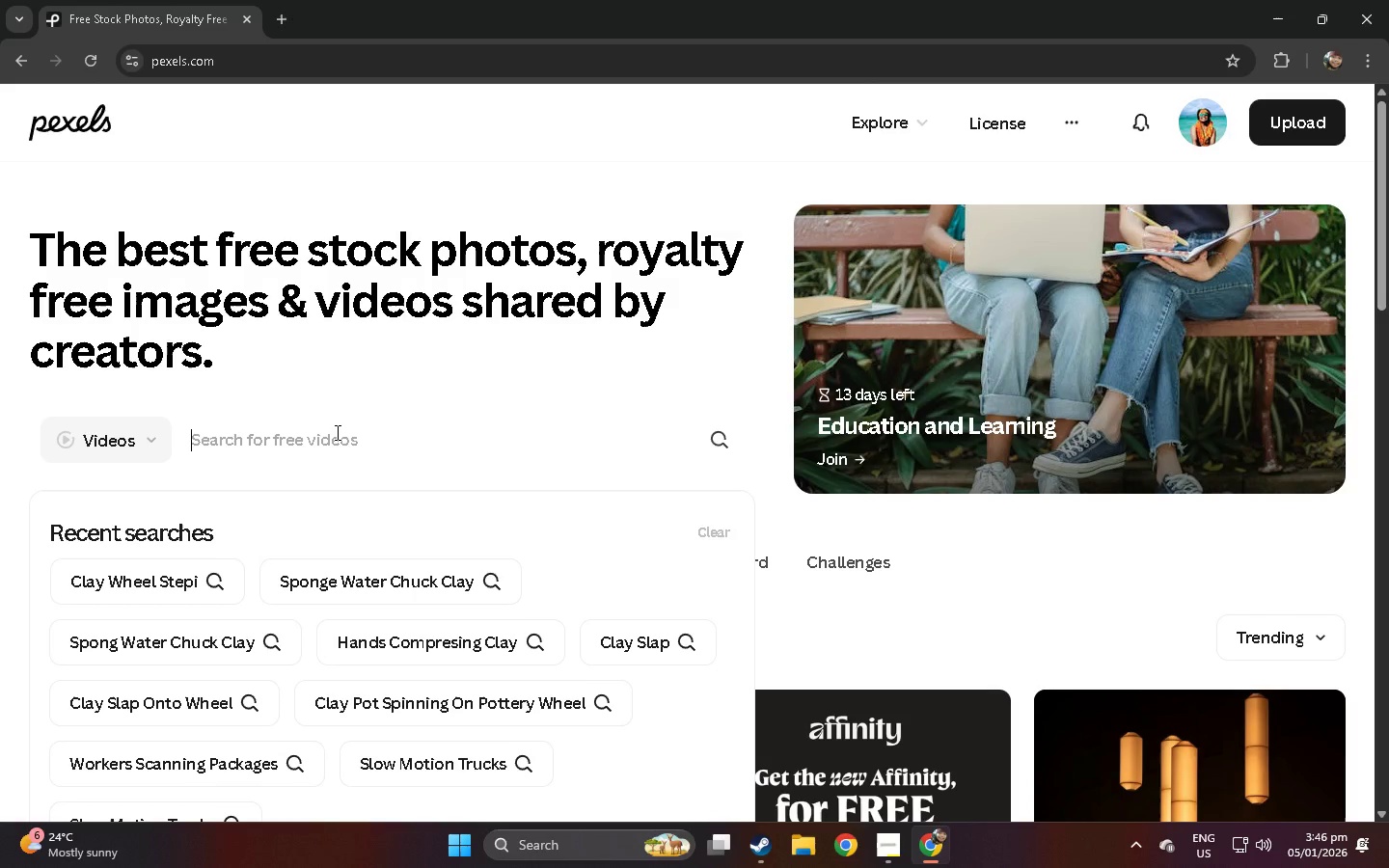 
type(dark bakeryt)
key(Backspace)
 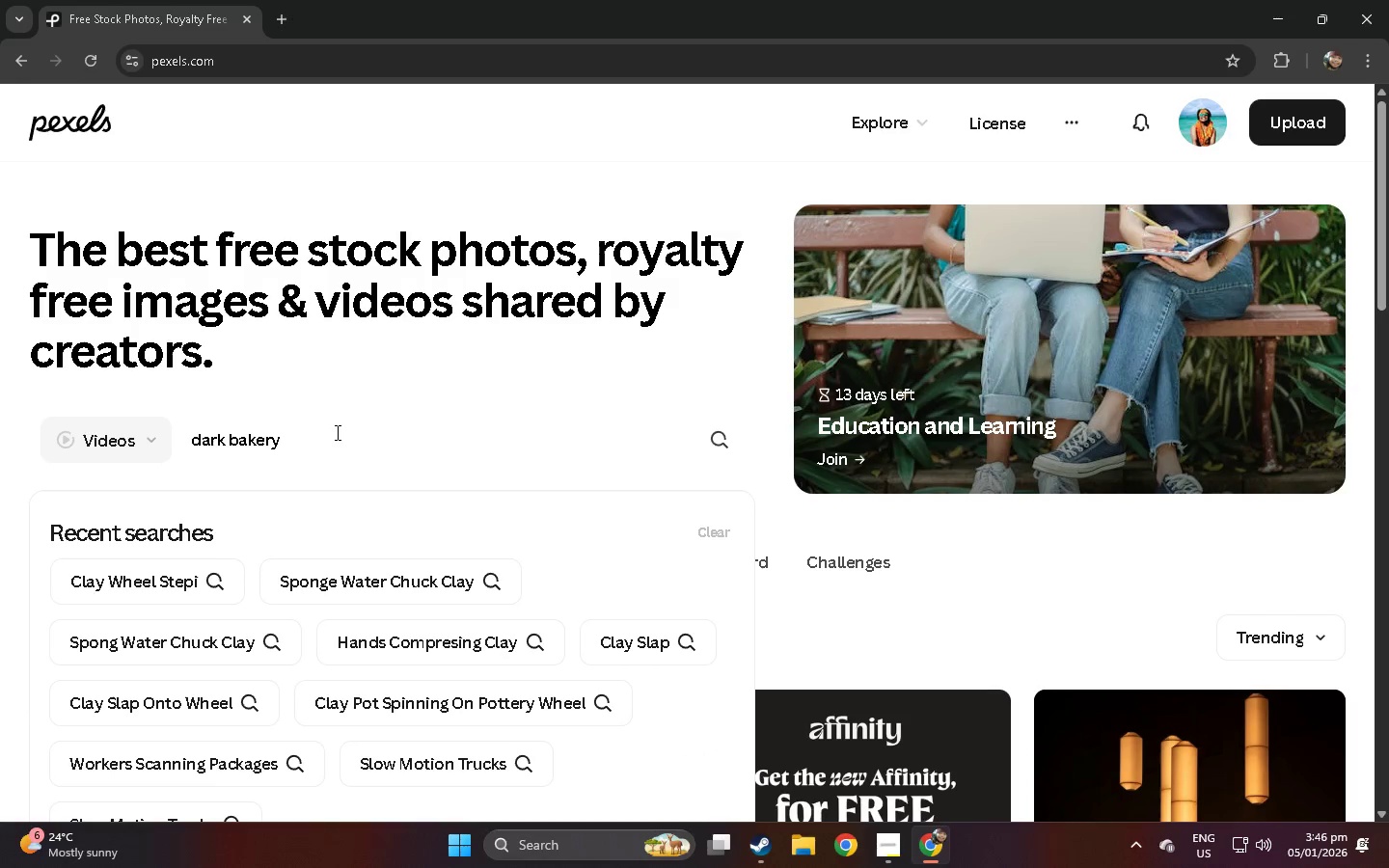 
key(Enter)
 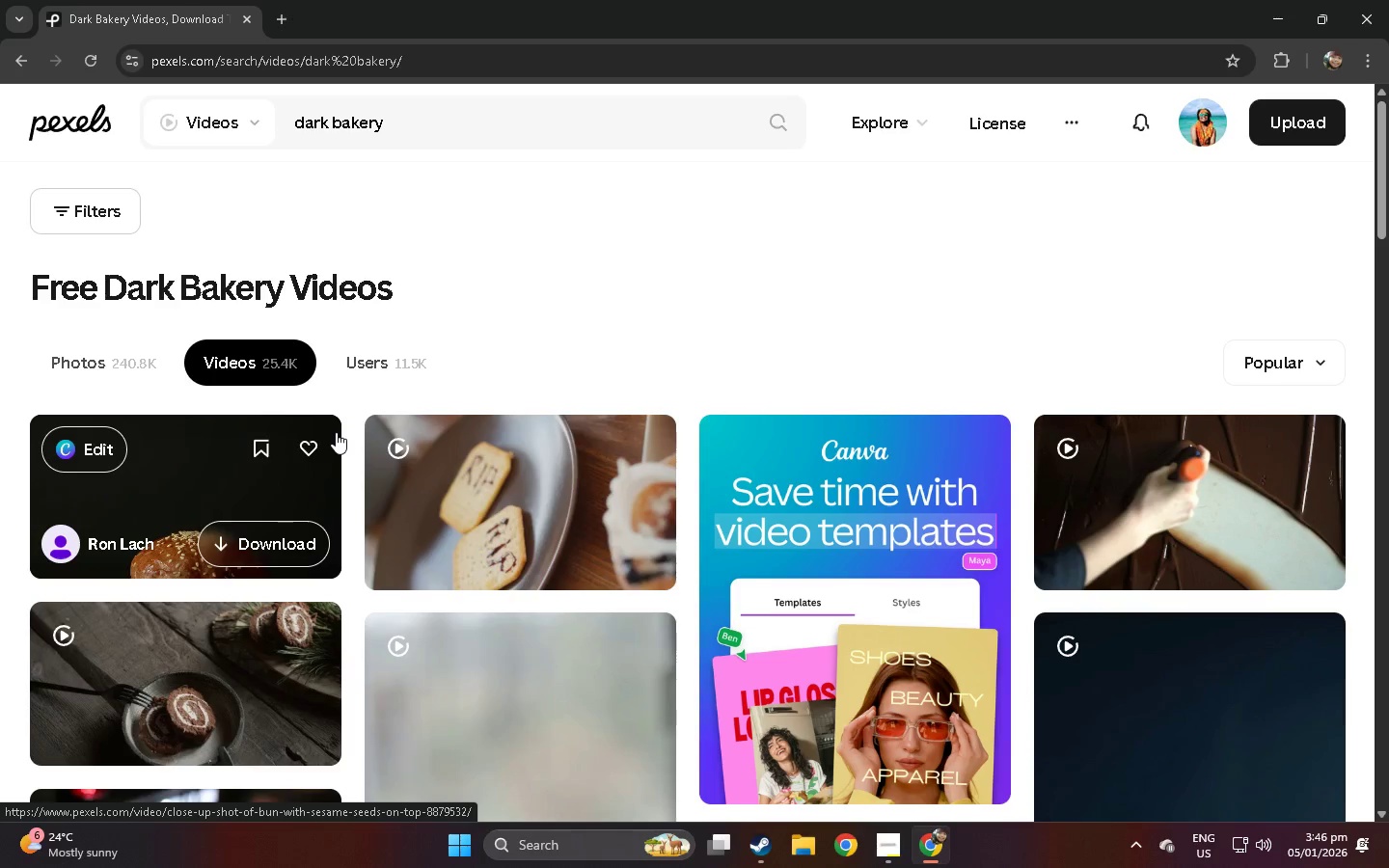 
wait(5.59)
 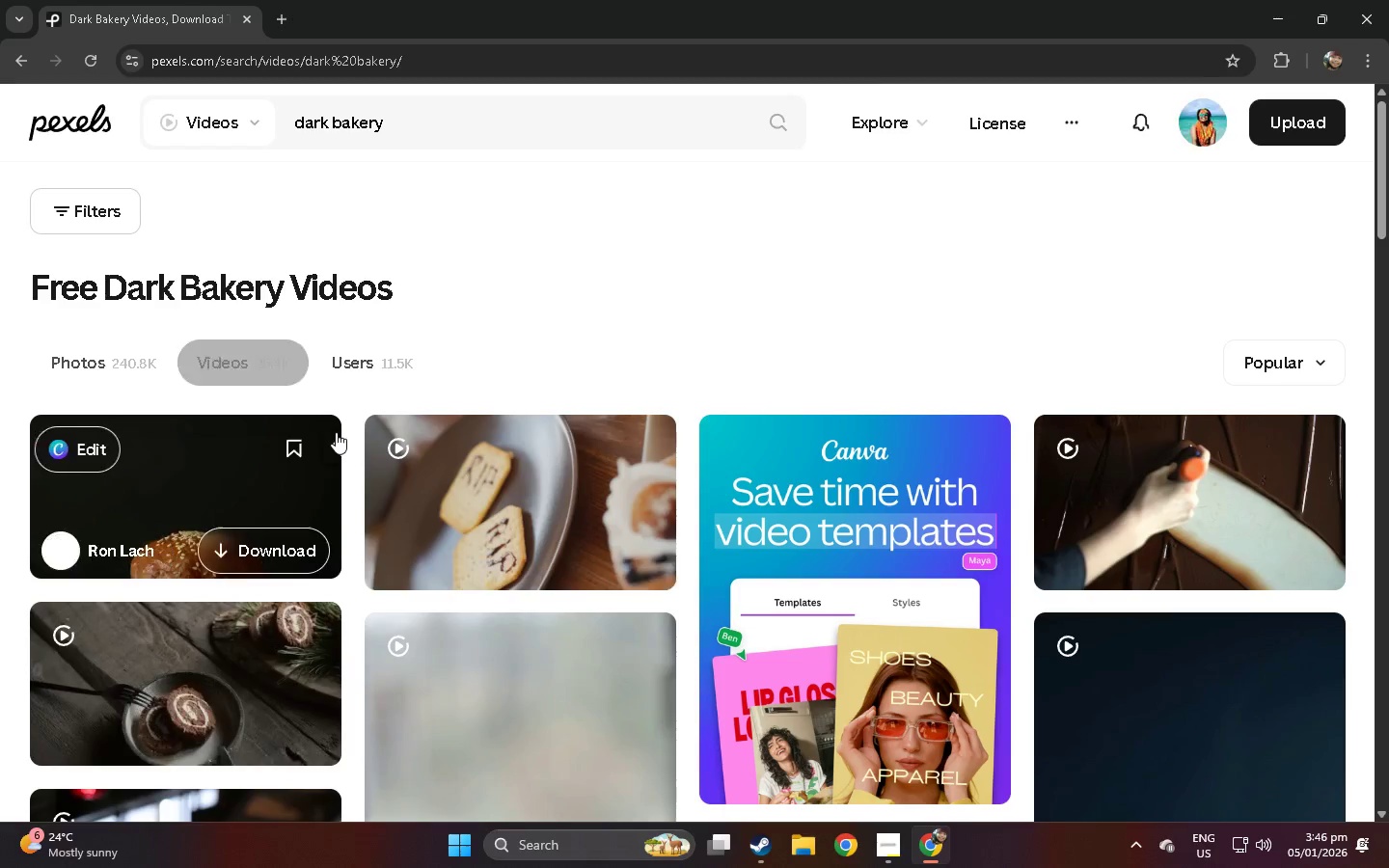 
double_click([305, 57])
 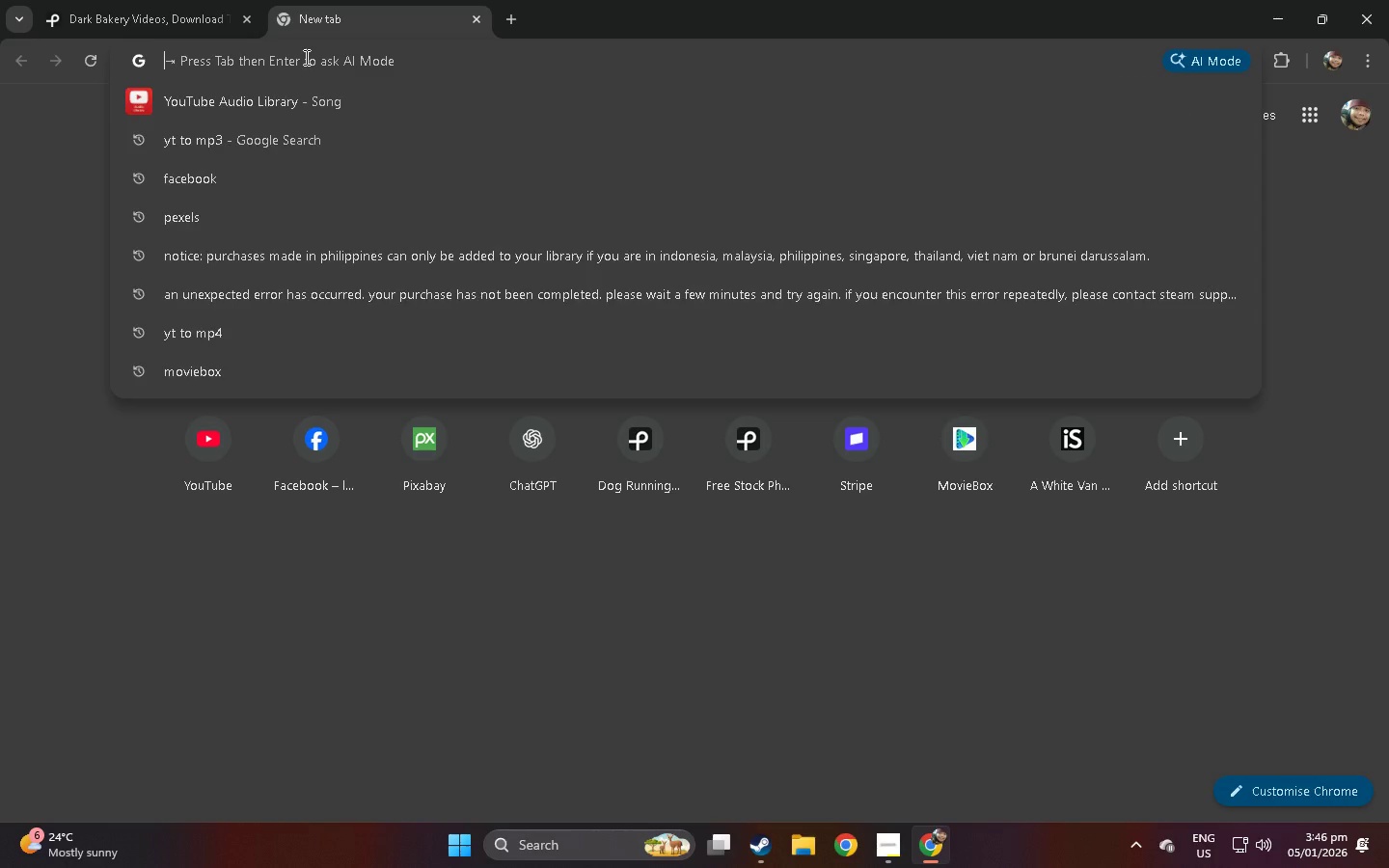 
type(pix)
 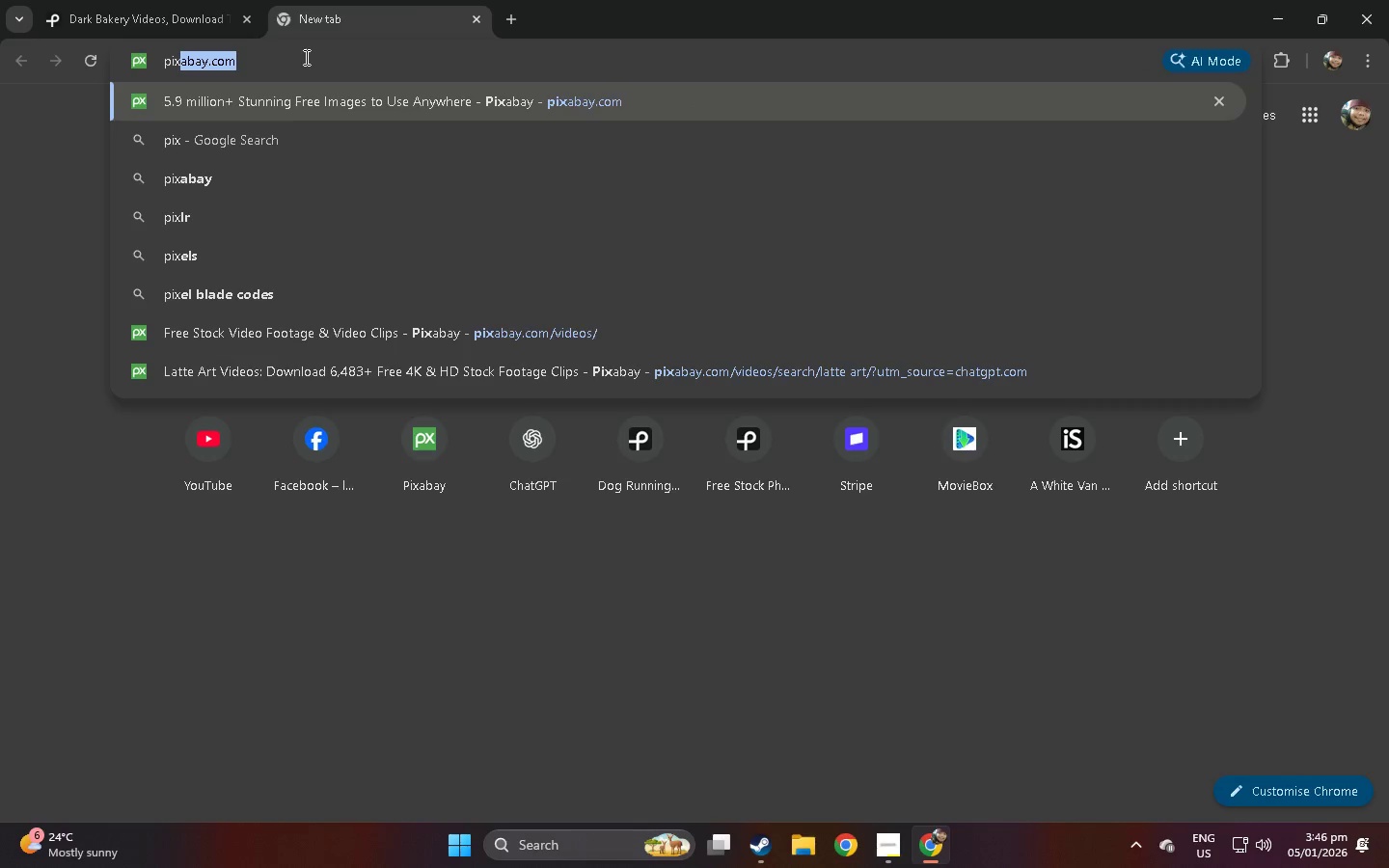 
key(Enter)
 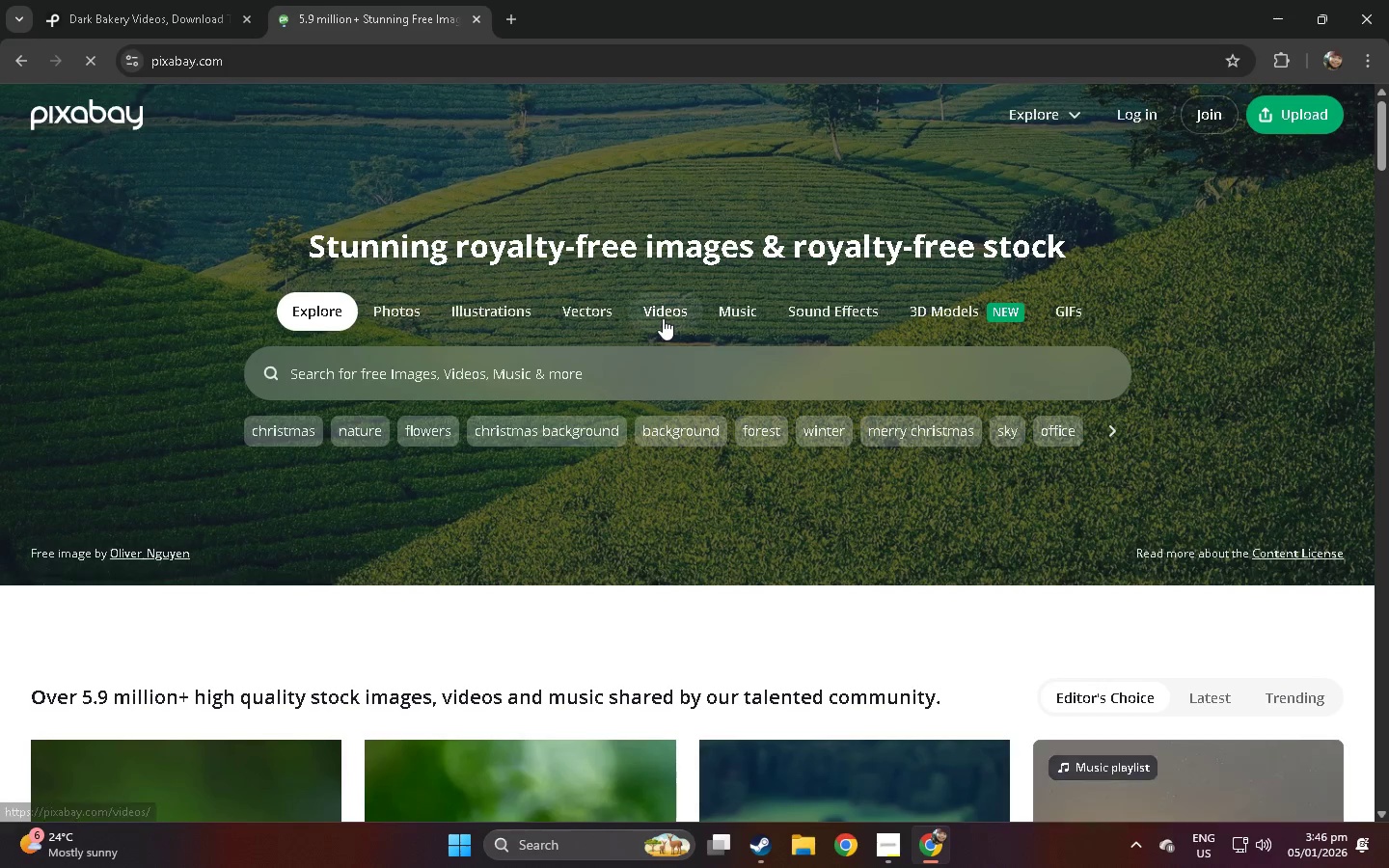 
double_click([208, 0])
 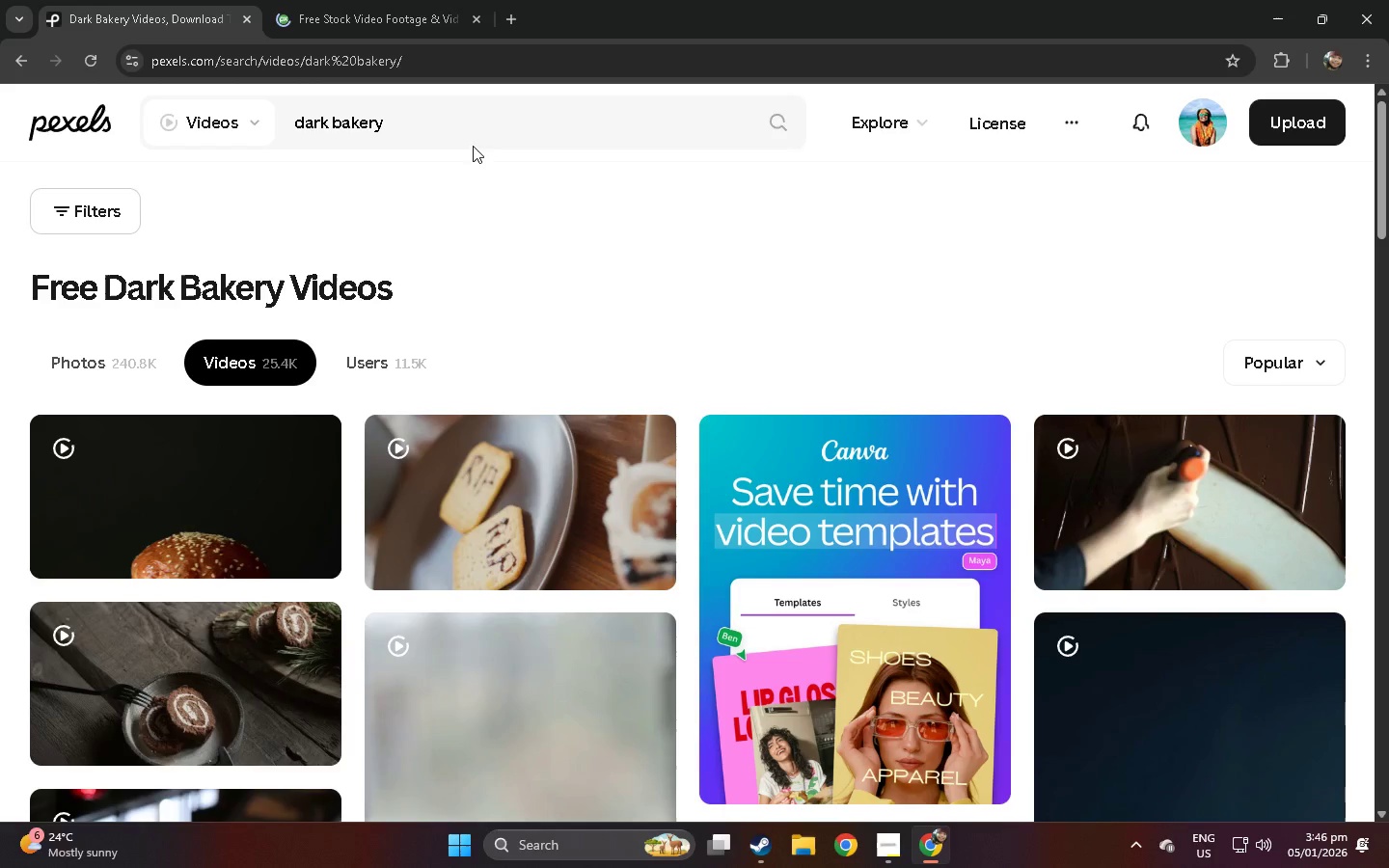 
left_click_drag(start_coordinate=[456, 131], to_coordinate=[302, 127])
 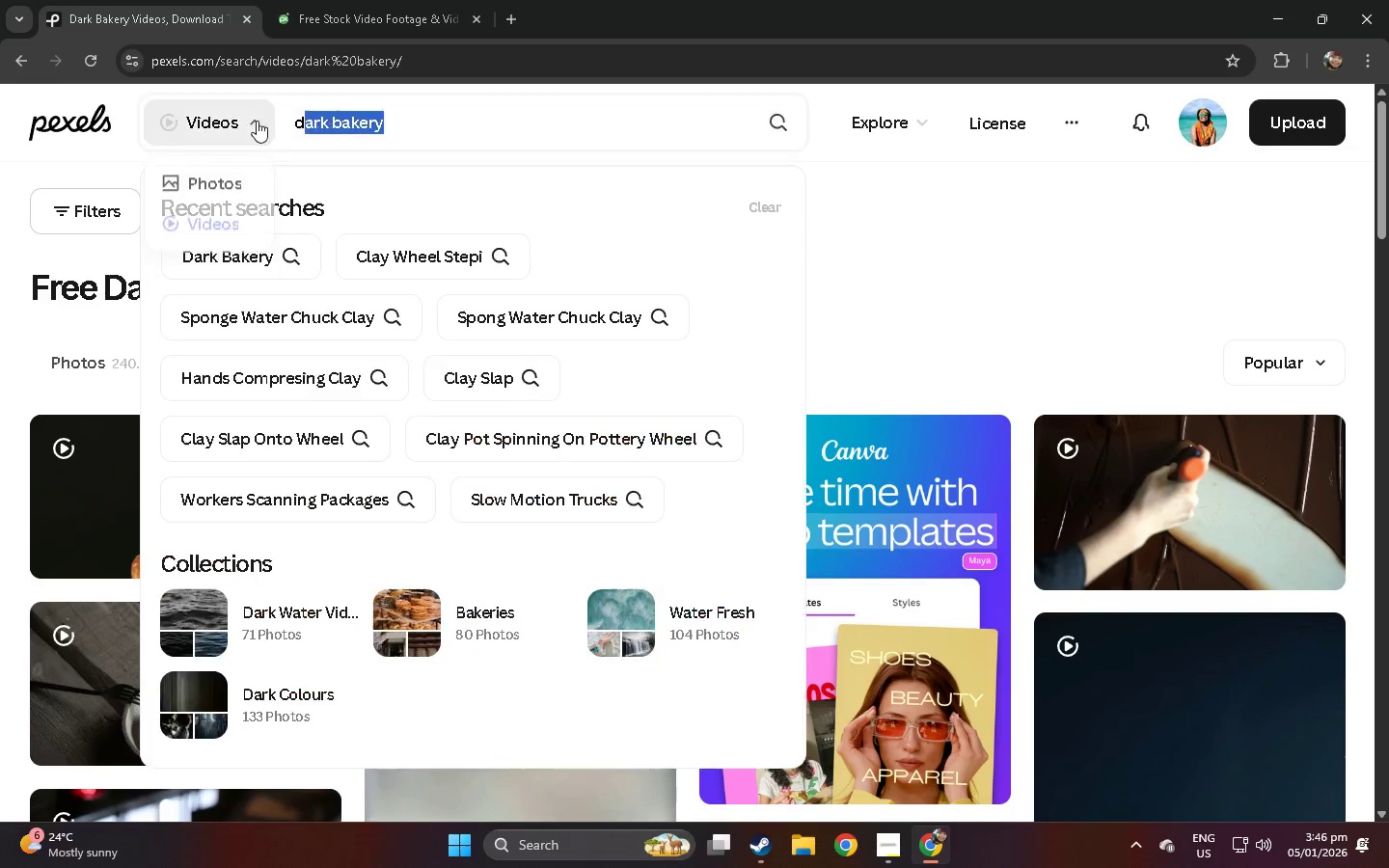 
hold_key(key=ControlLeft, duration=0.39)
 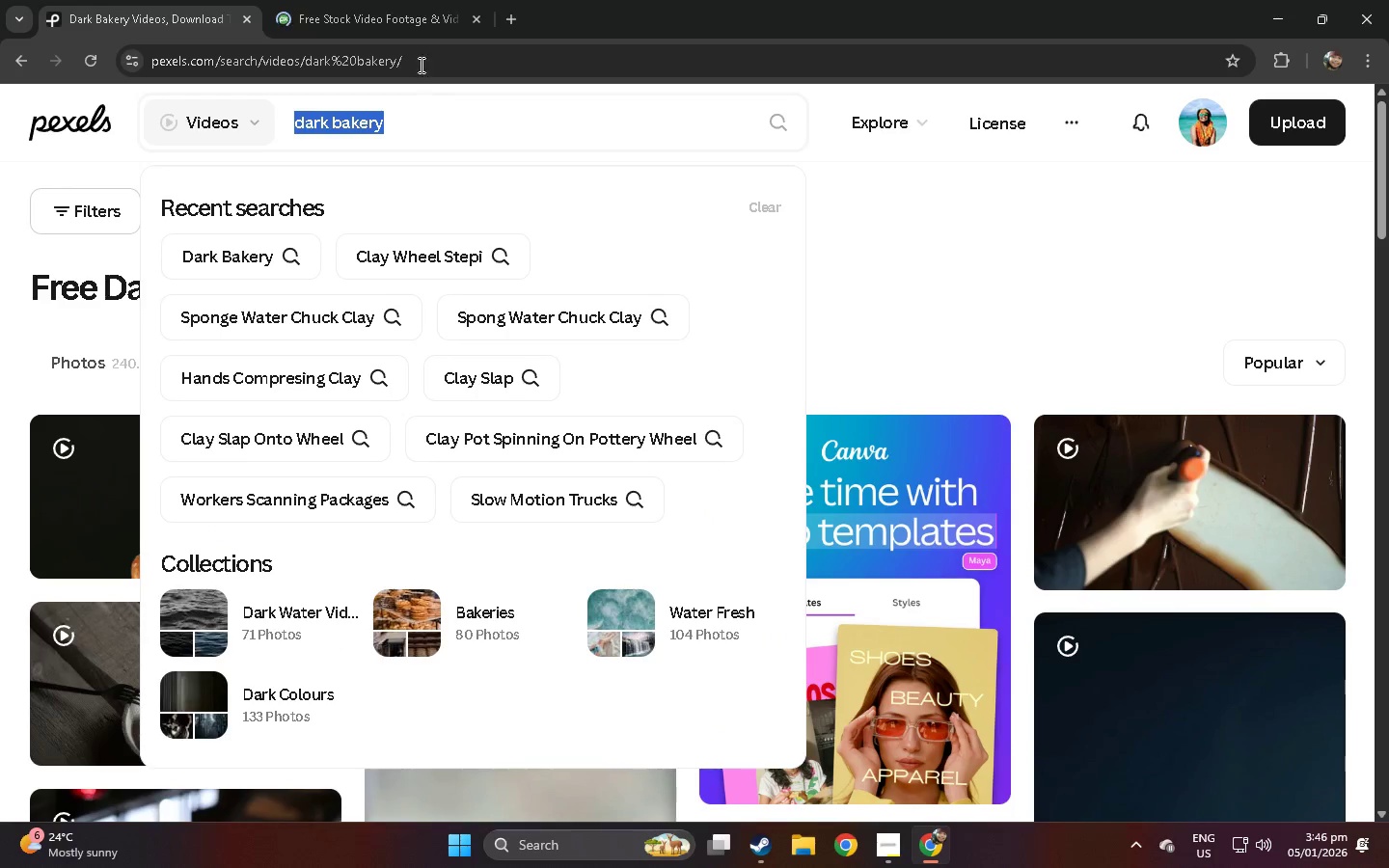 
key(C)
 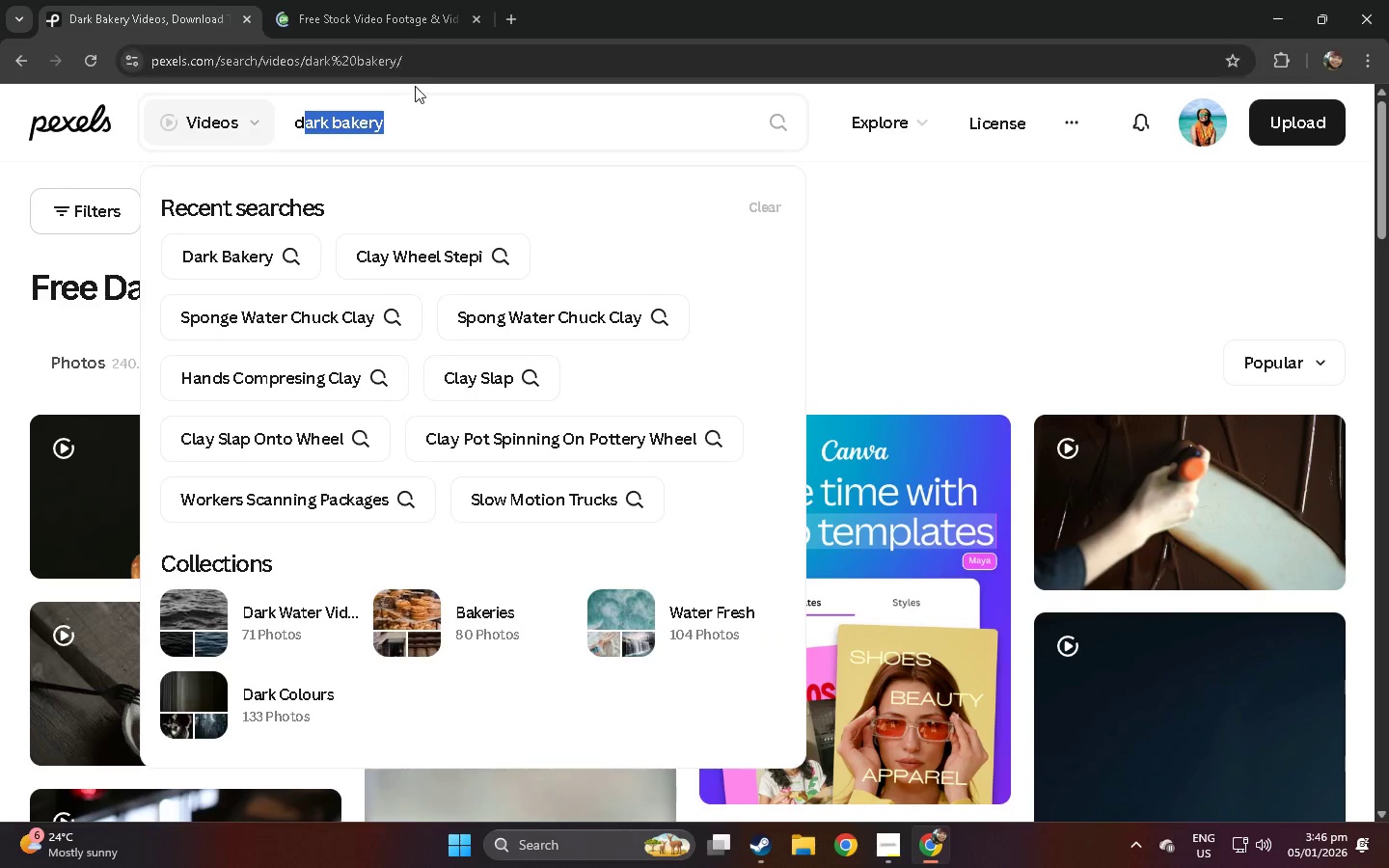 
key(Control+ControlLeft)
 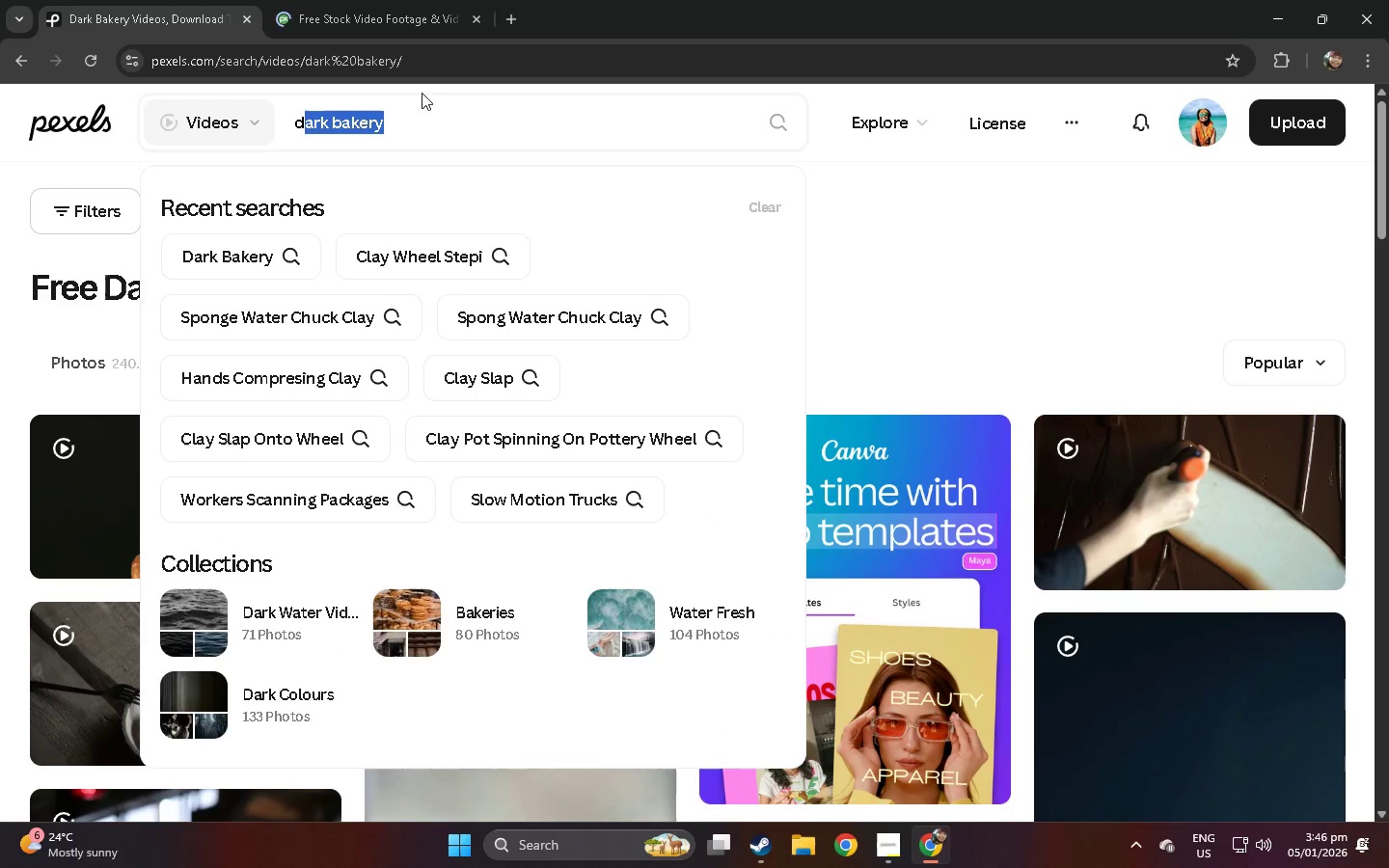 
key(Control+A)
 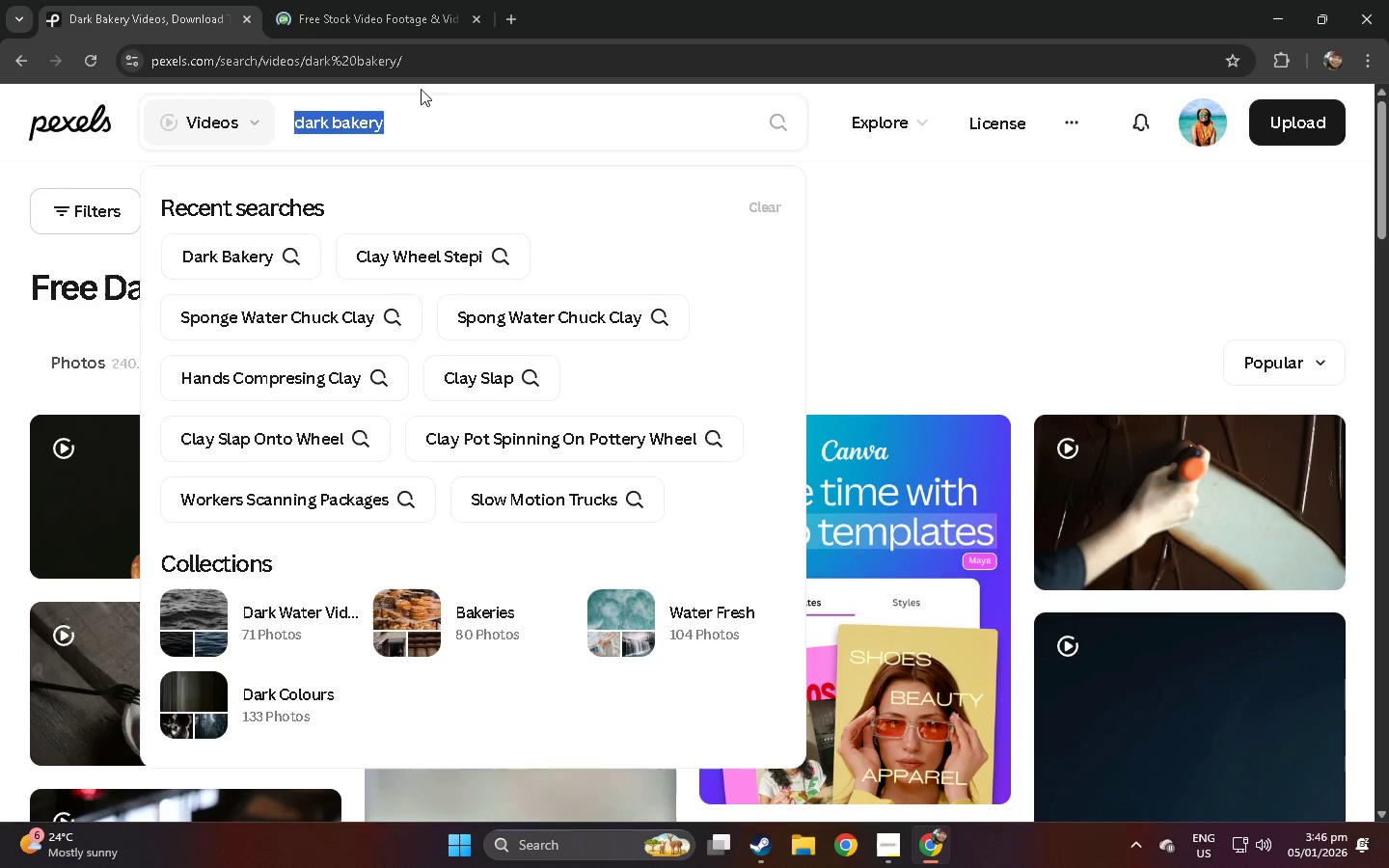 
key(Control+ControlLeft)
 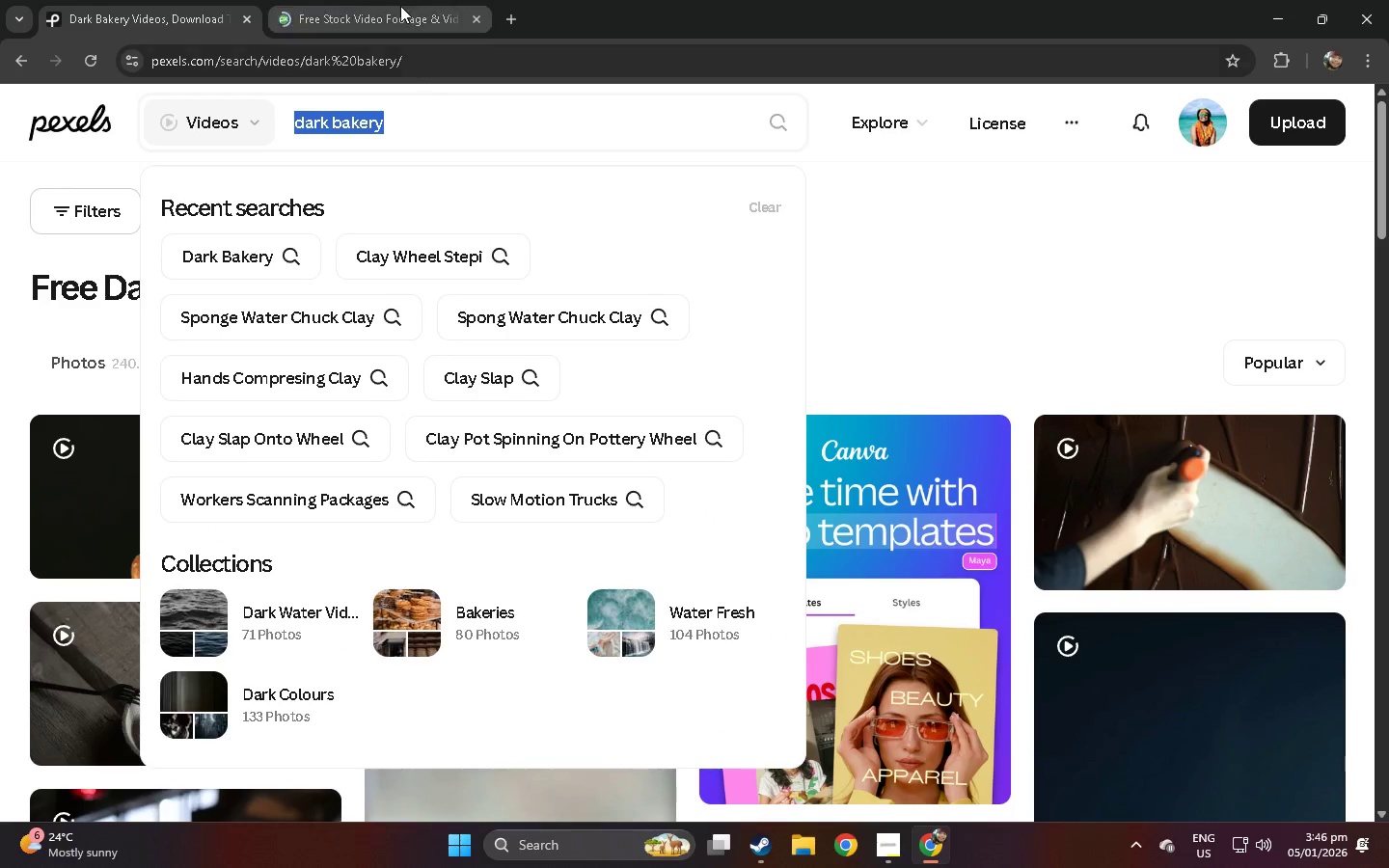 
key(Control+C)
 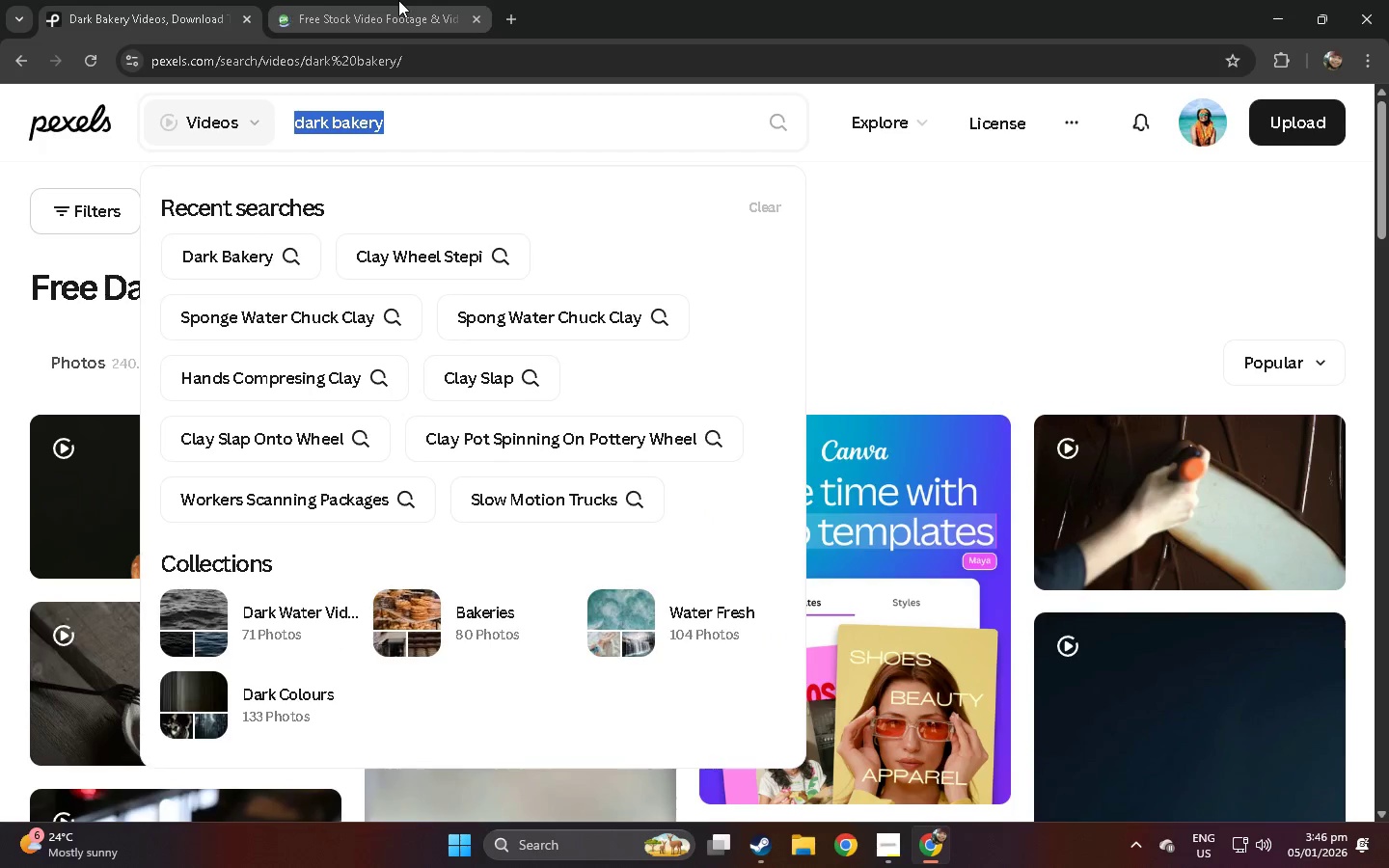 
left_click([398, 0])
 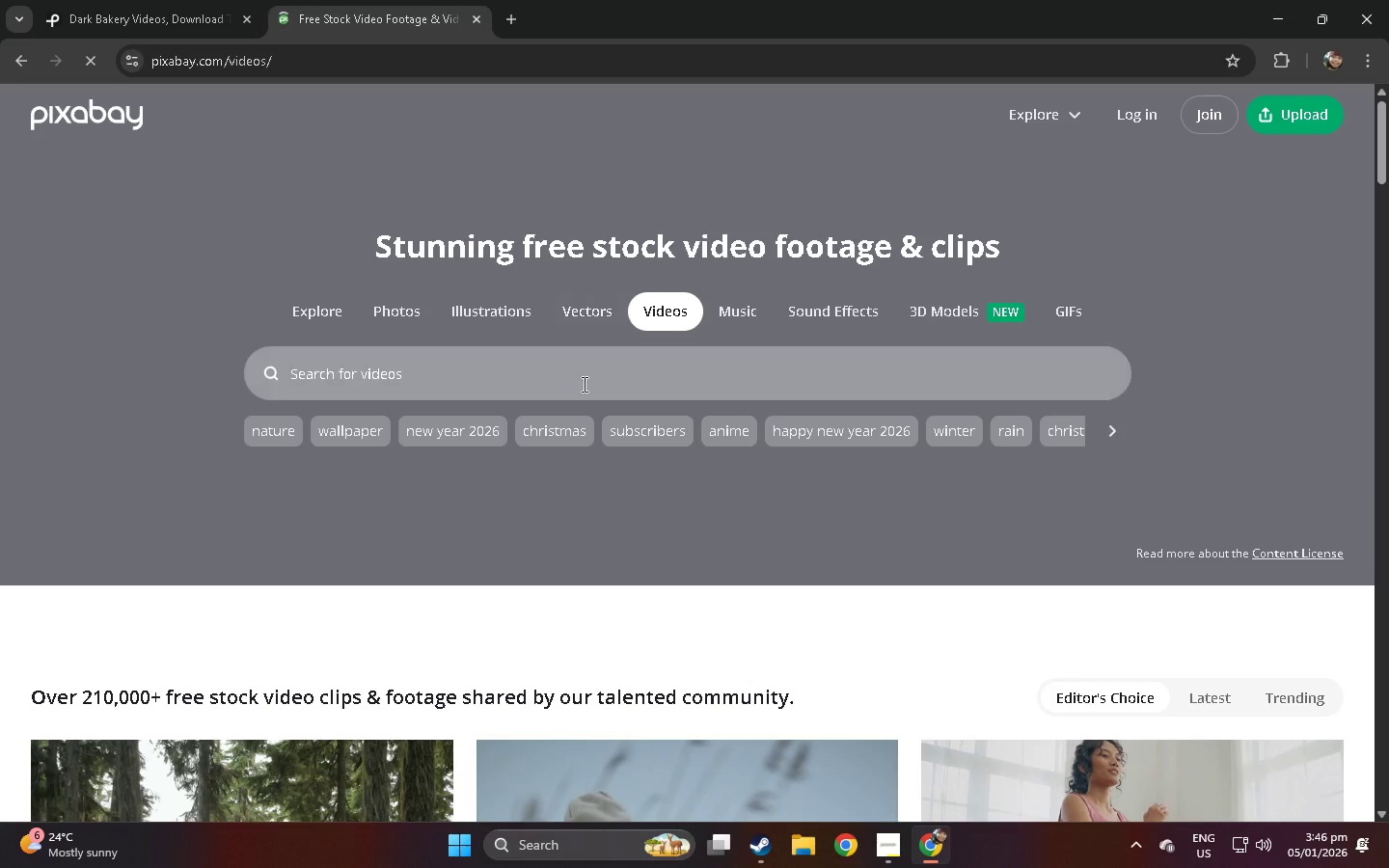 
left_click([583, 384])
 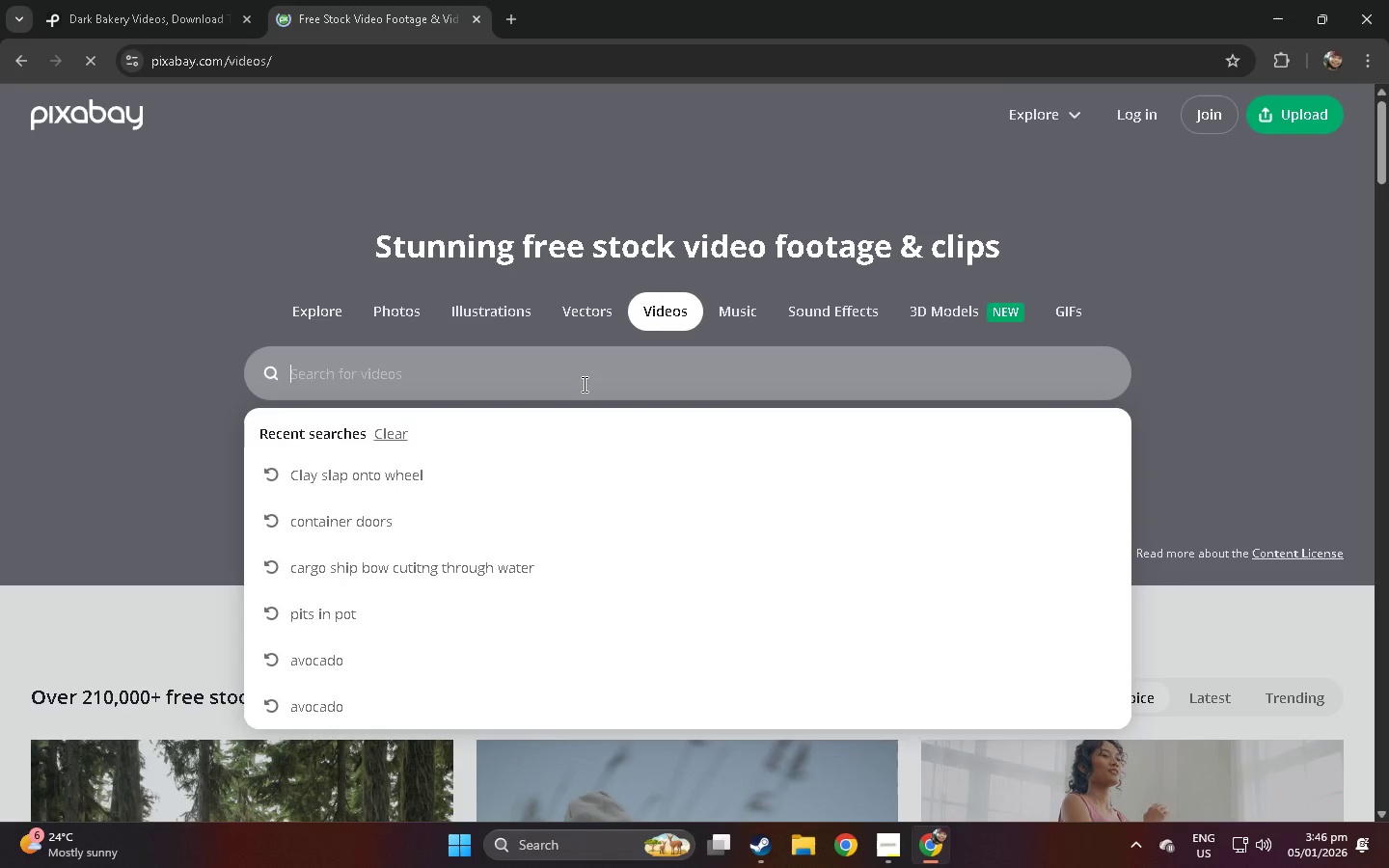 
key(Control+ControlLeft)
 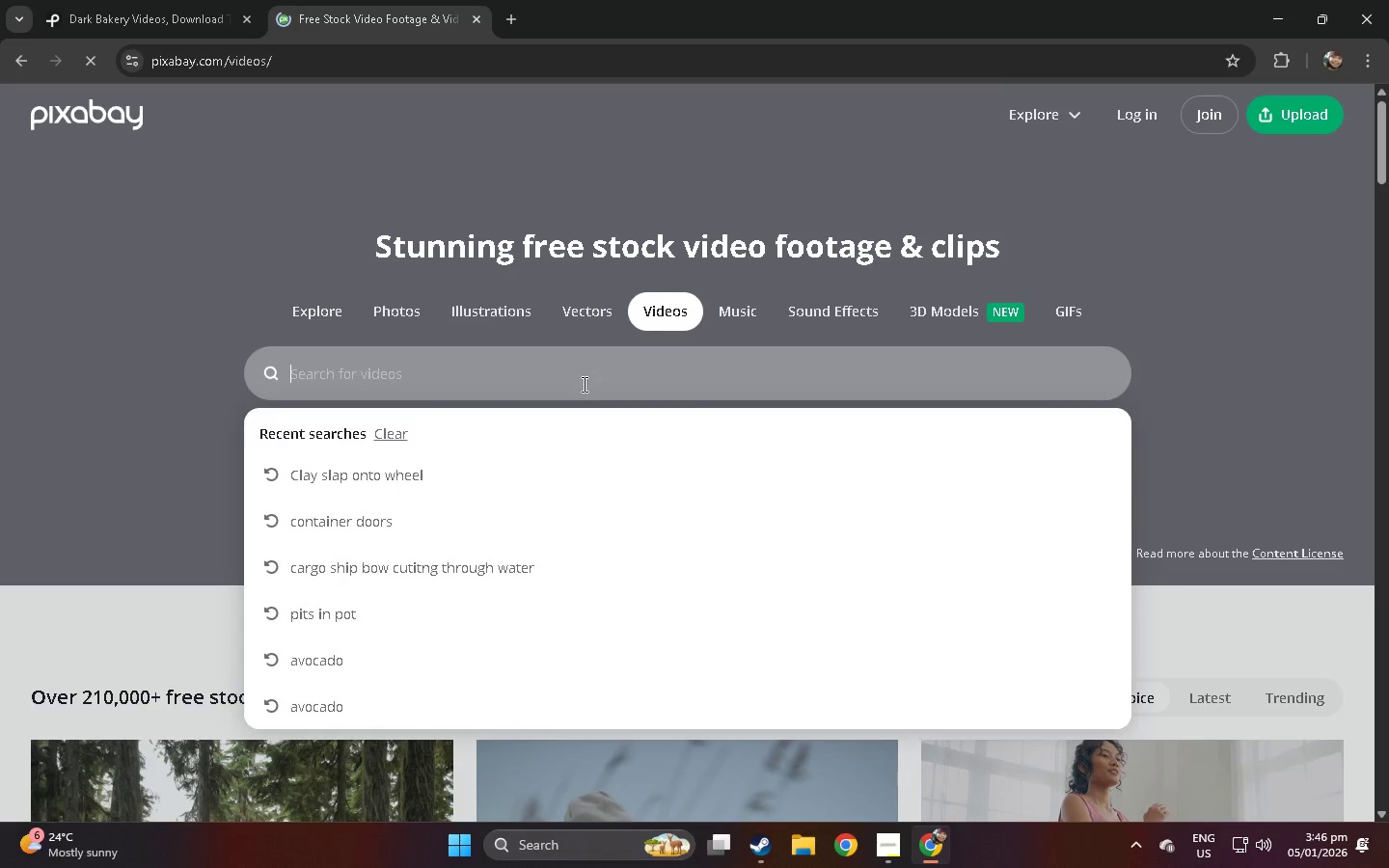 
key(Control+V)
 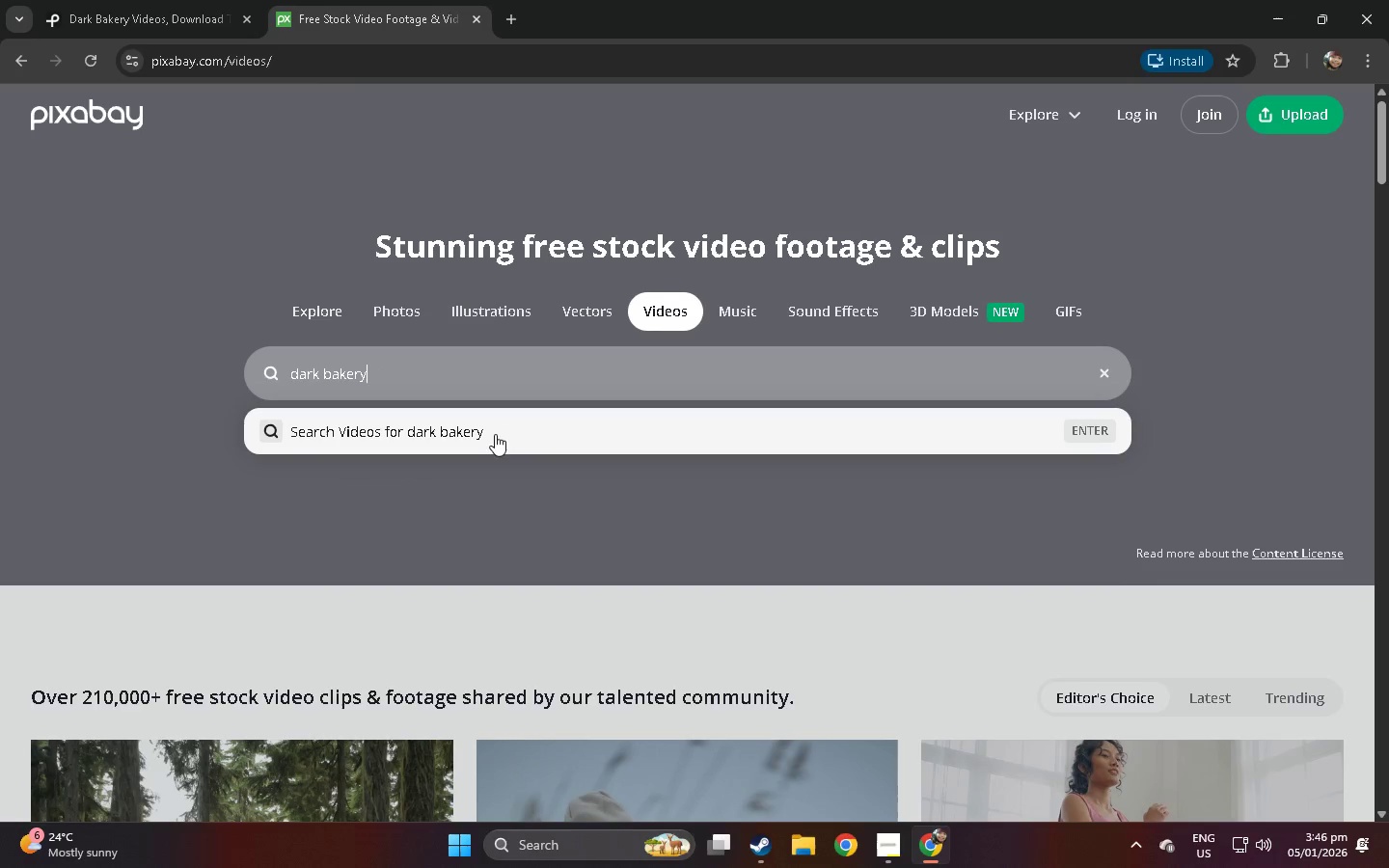 
left_click([494, 435])
 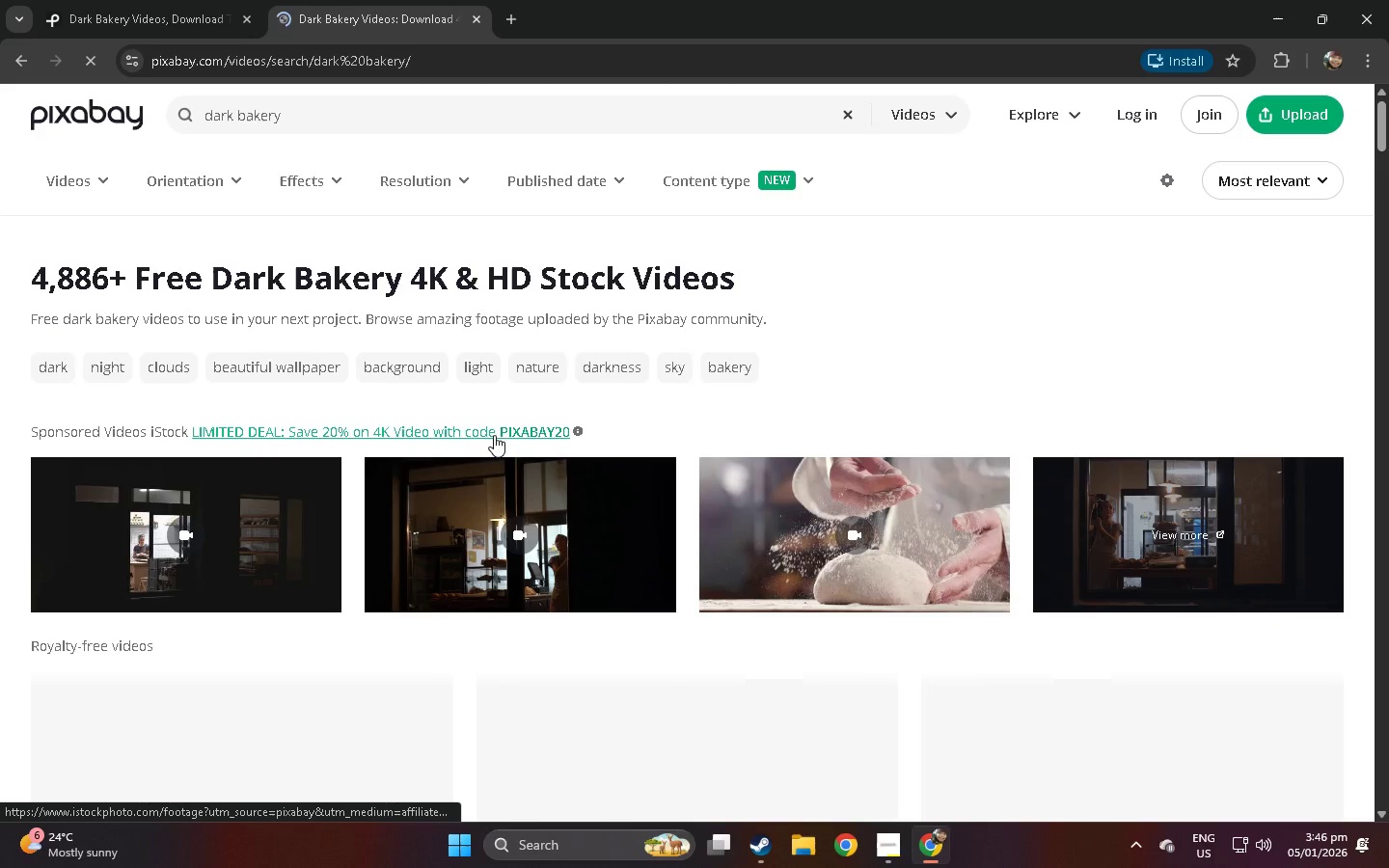 
scroll: coordinate [165, 418], scroll_direction: down, amount: 3.0
 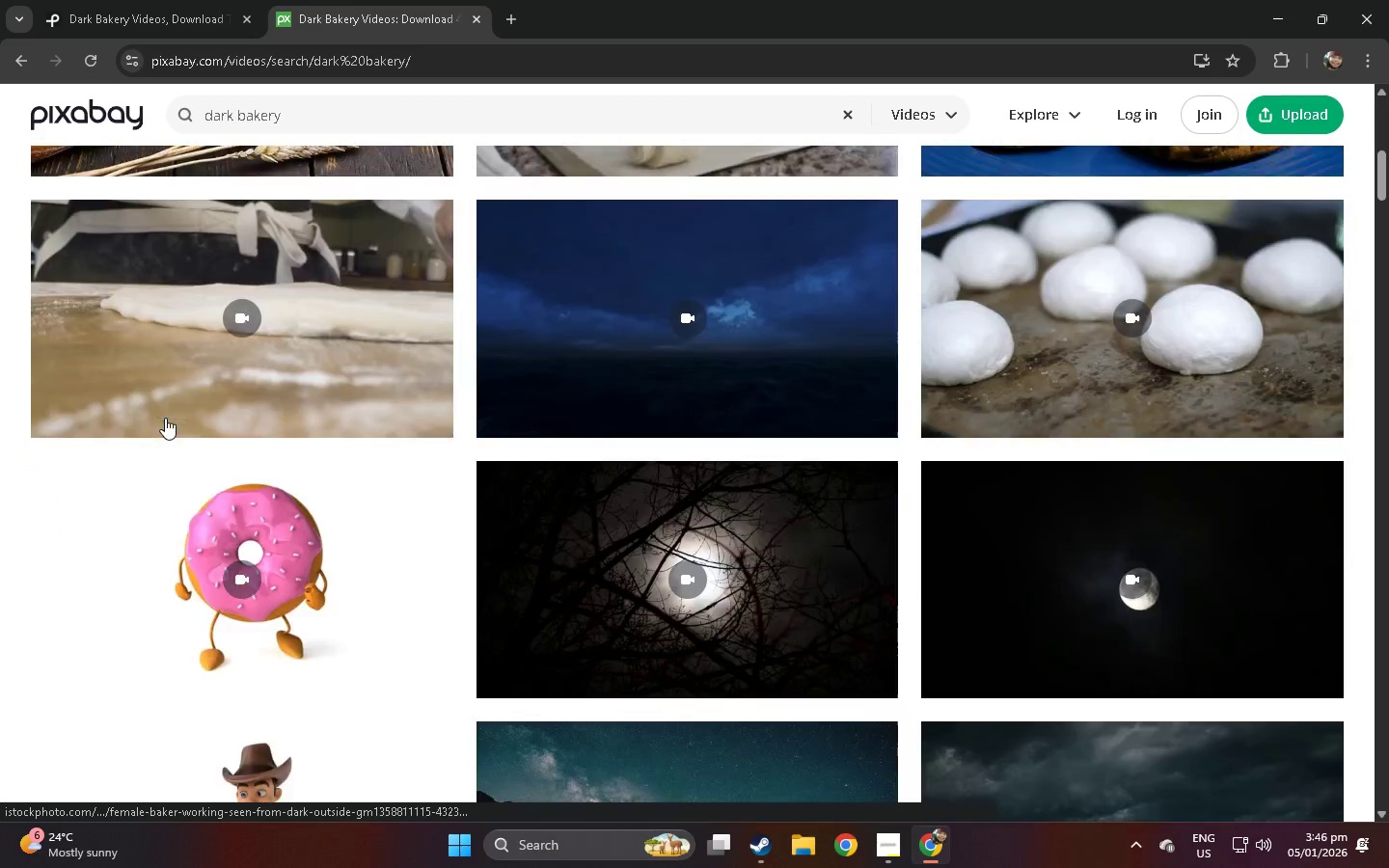 
left_click([172, 24])
 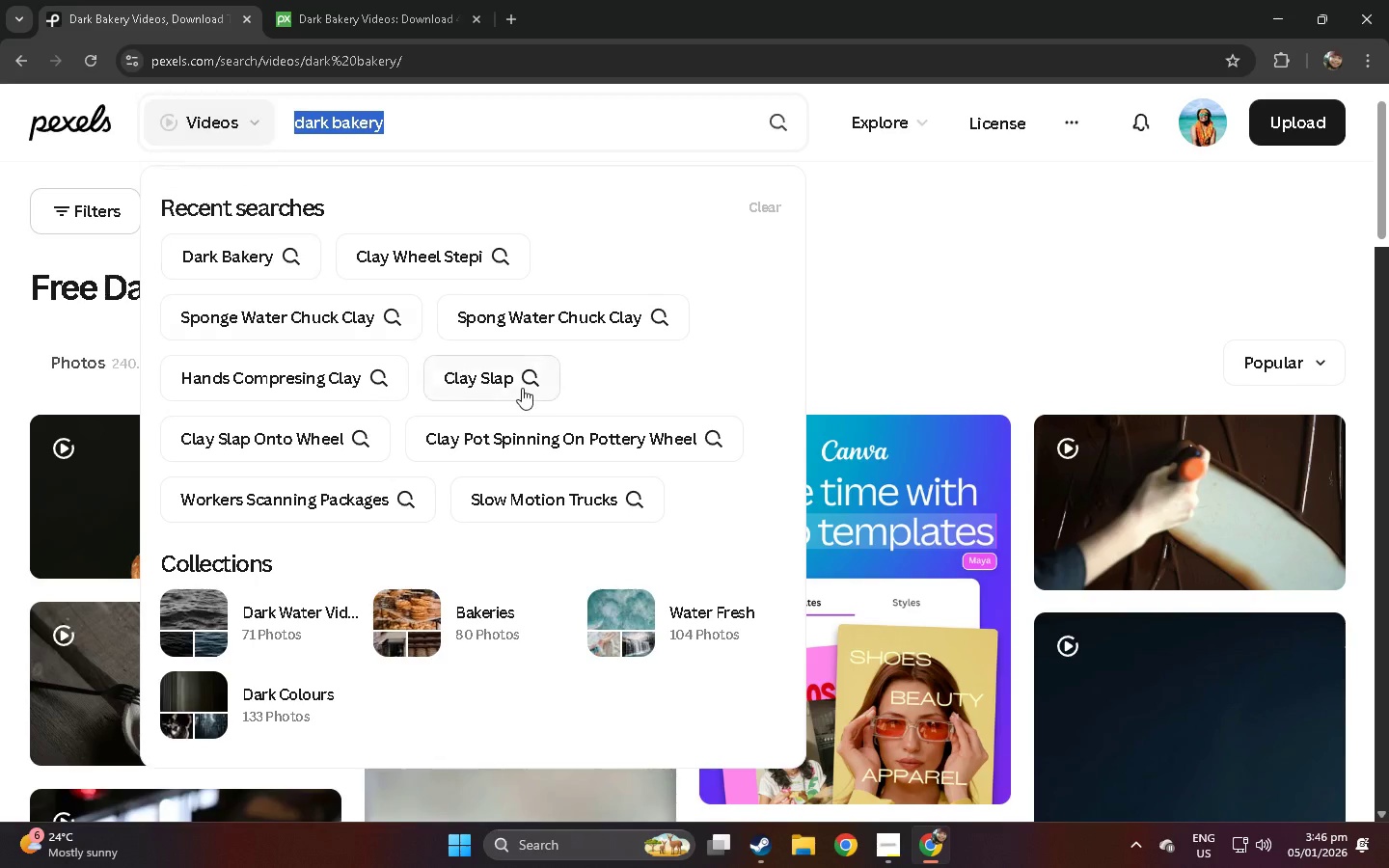 
scroll: coordinate [165, 418], scroll_direction: up, amount: 4.0
 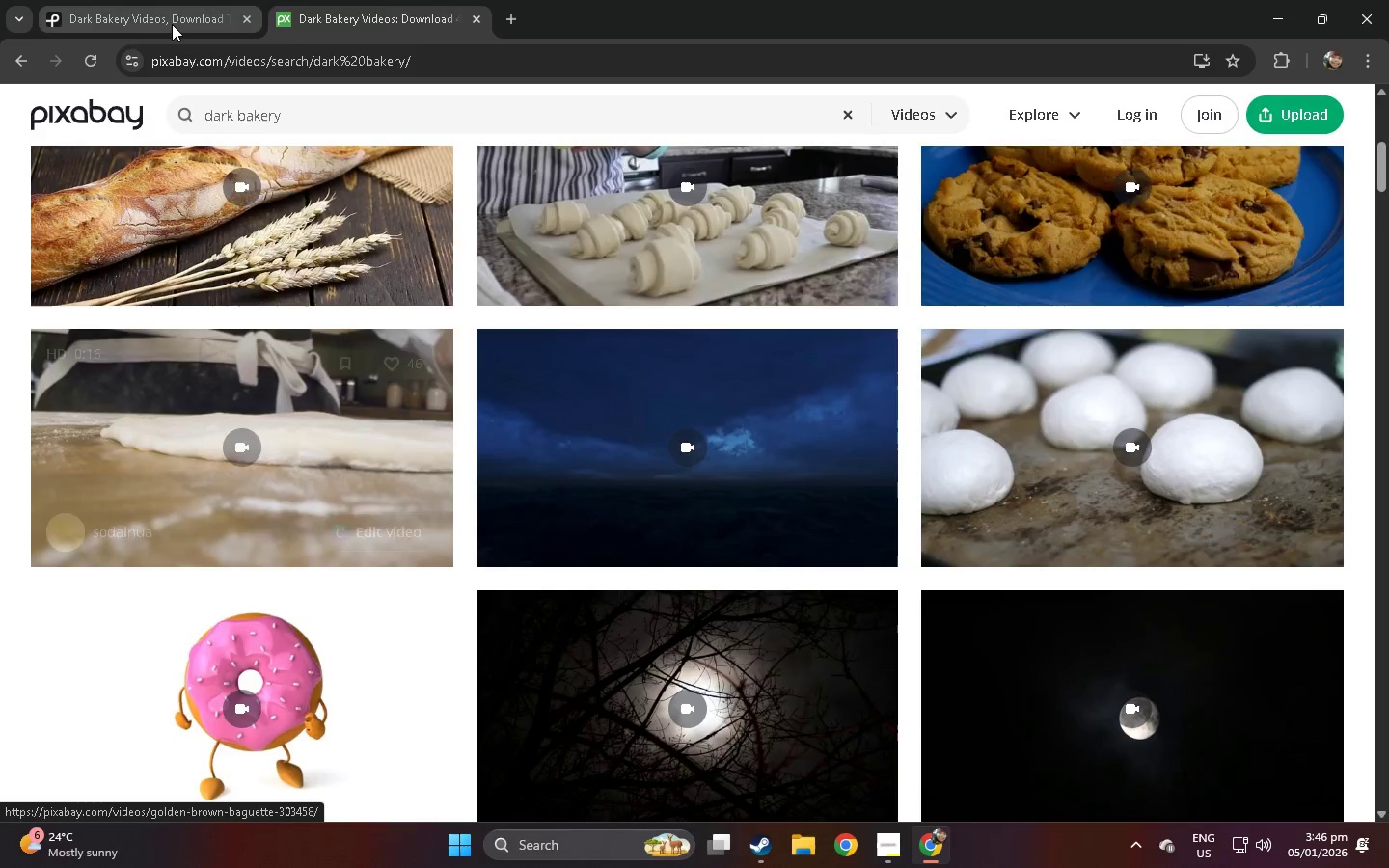 
left_click([0, 386])
 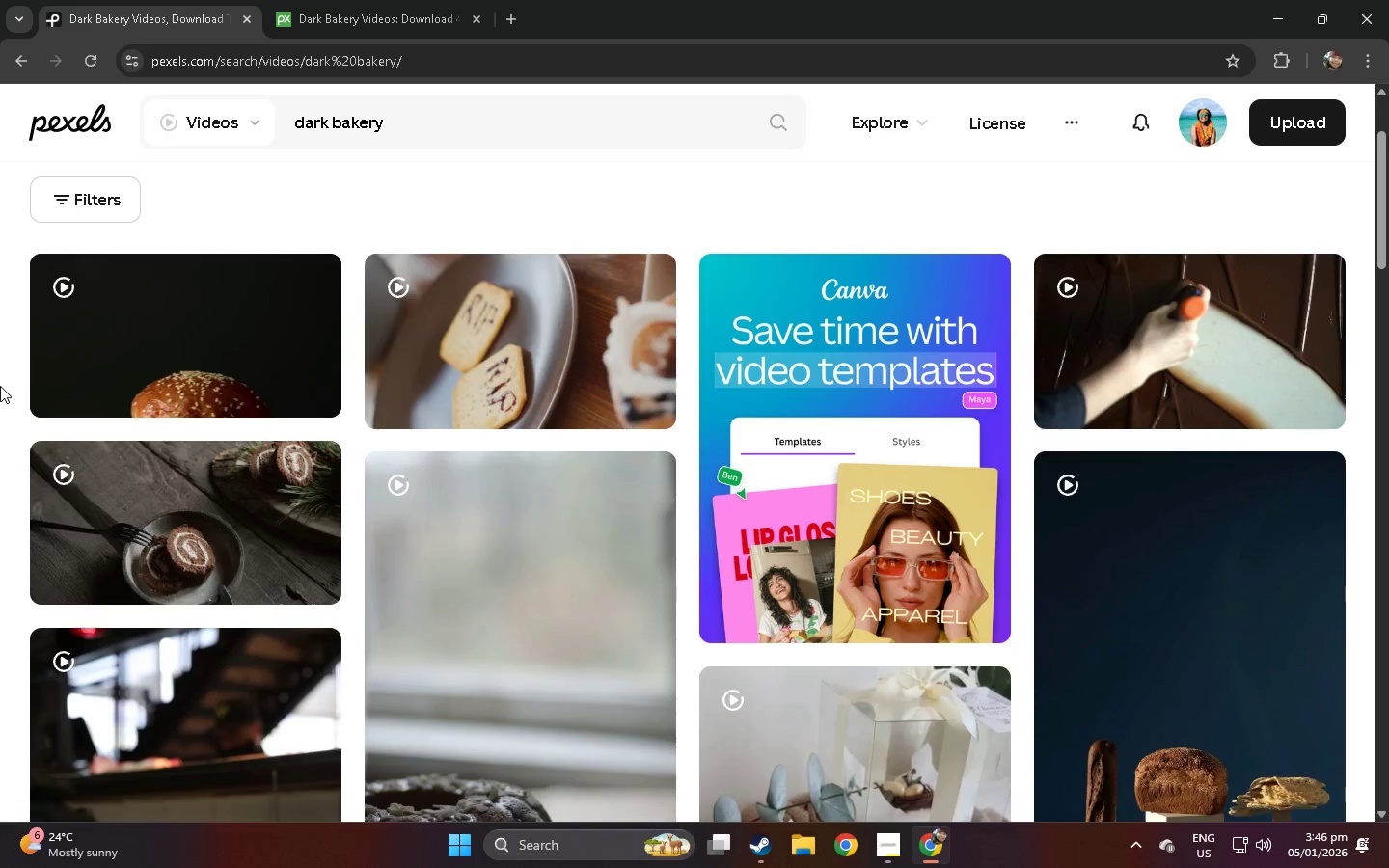 
scroll: coordinate [0, 386], scroll_direction: down, amount: 14.0
 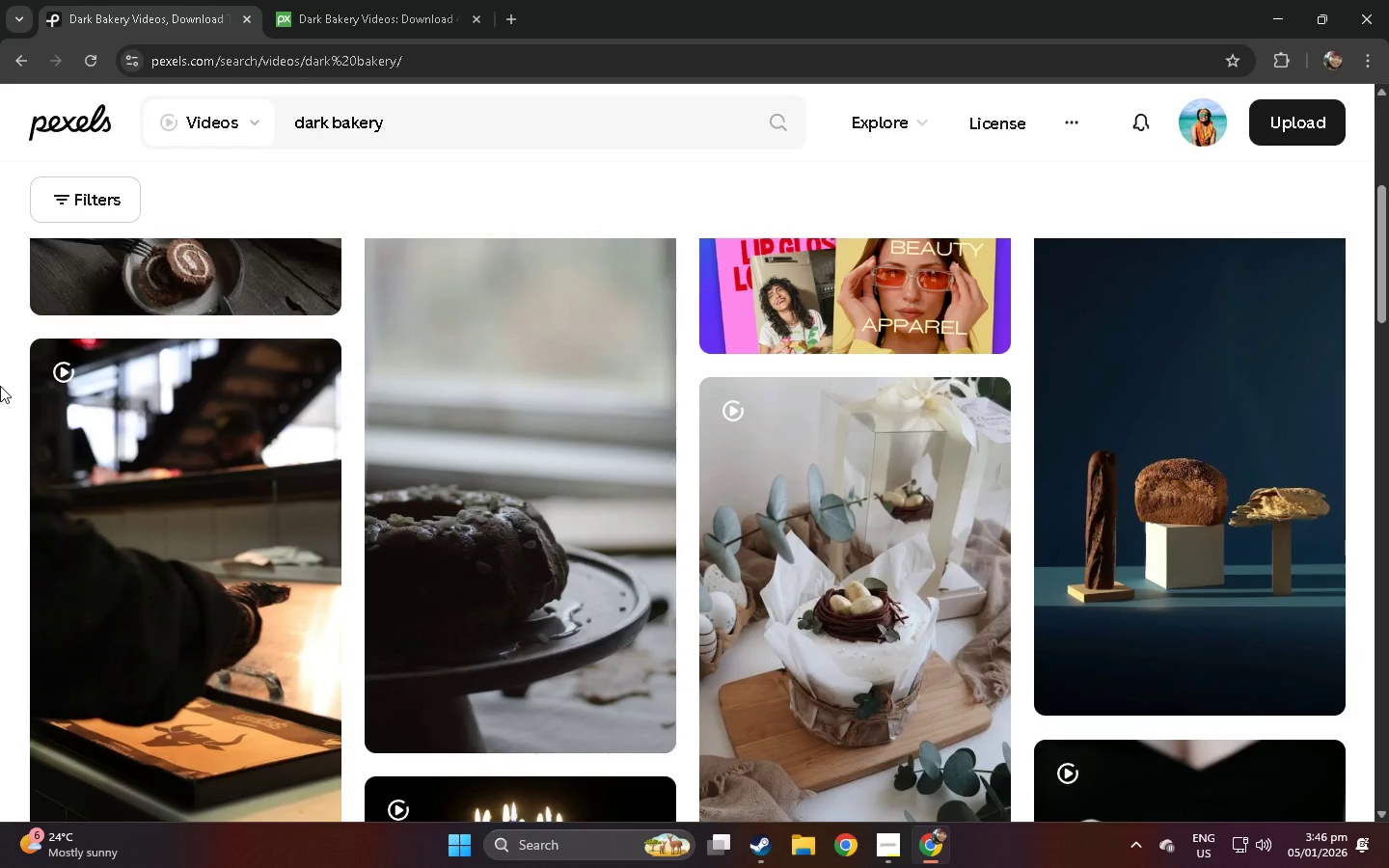 
scroll: coordinate [65, 390], scroll_direction: none, amount: 0.0
 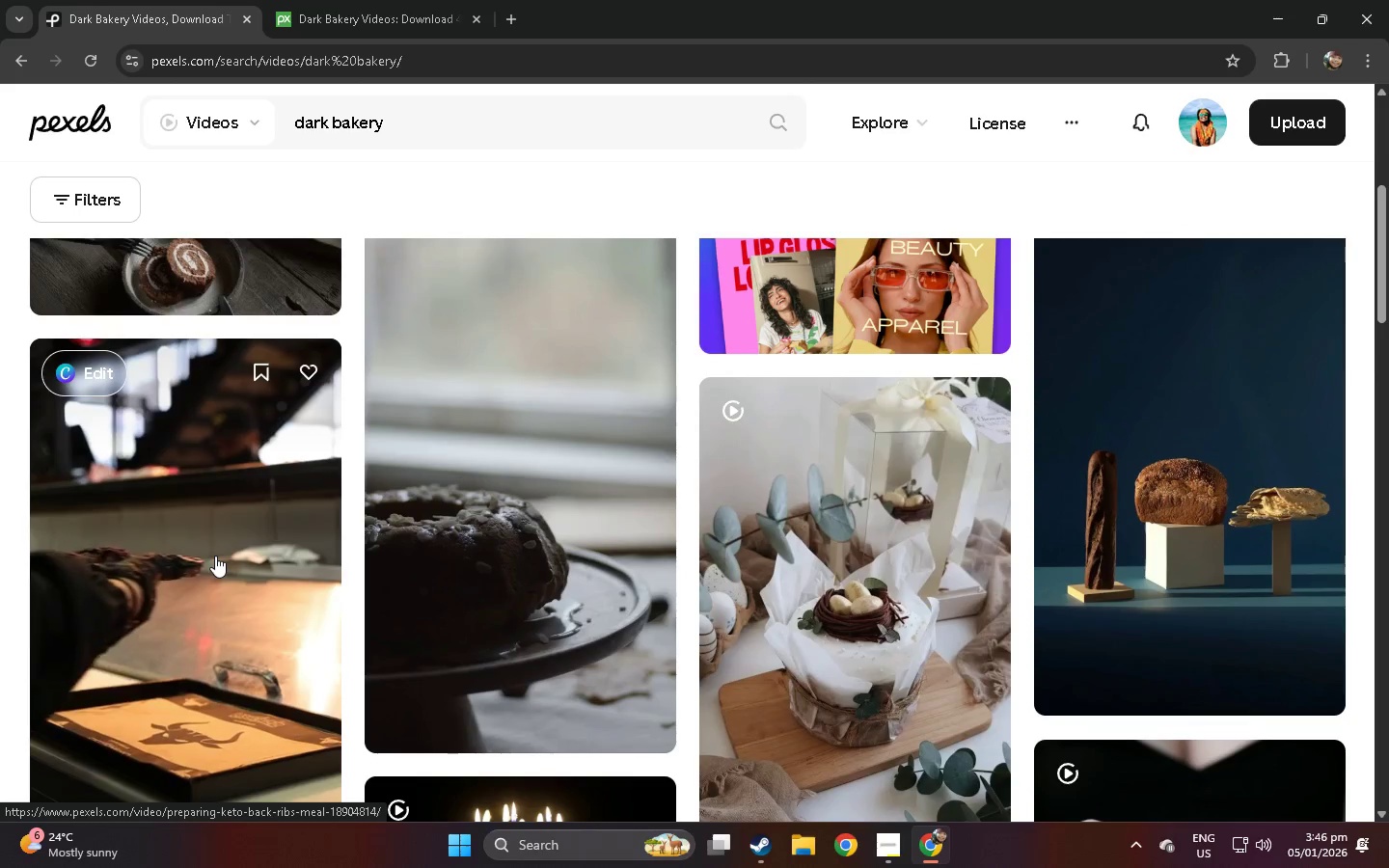 
left_click([215, 556])
 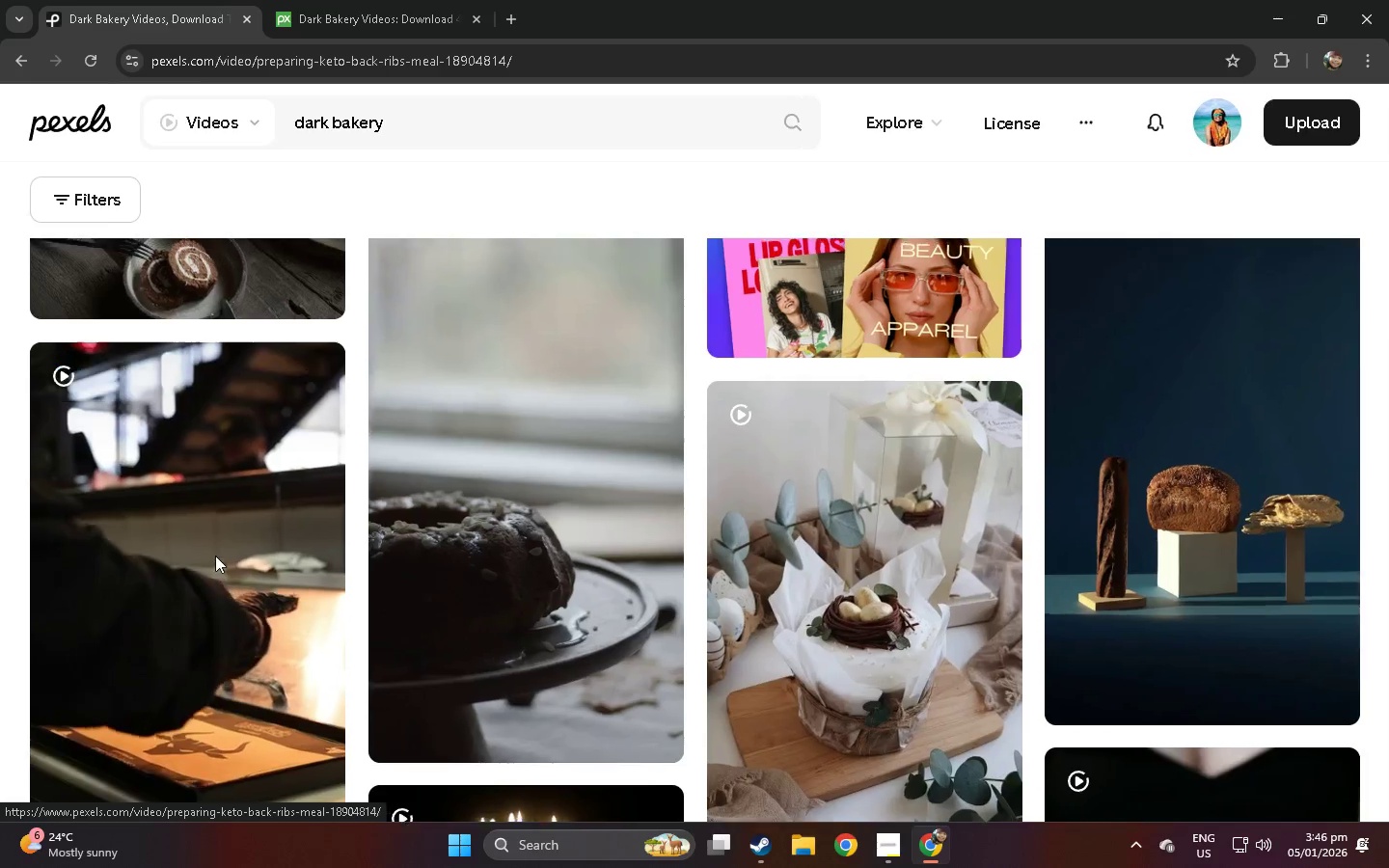 
key(Alt+AltLeft)
 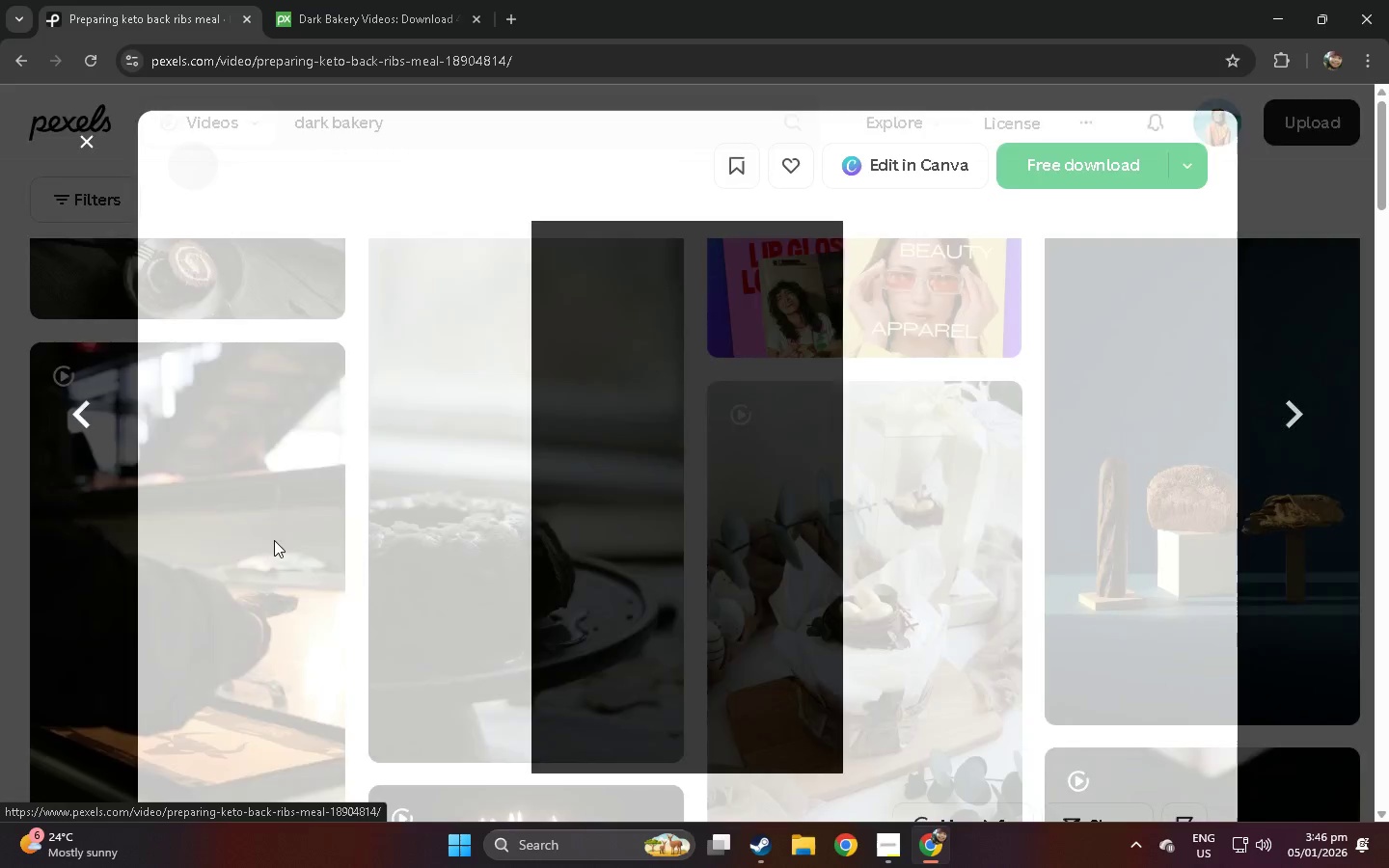 
key(Alt+Tab)